 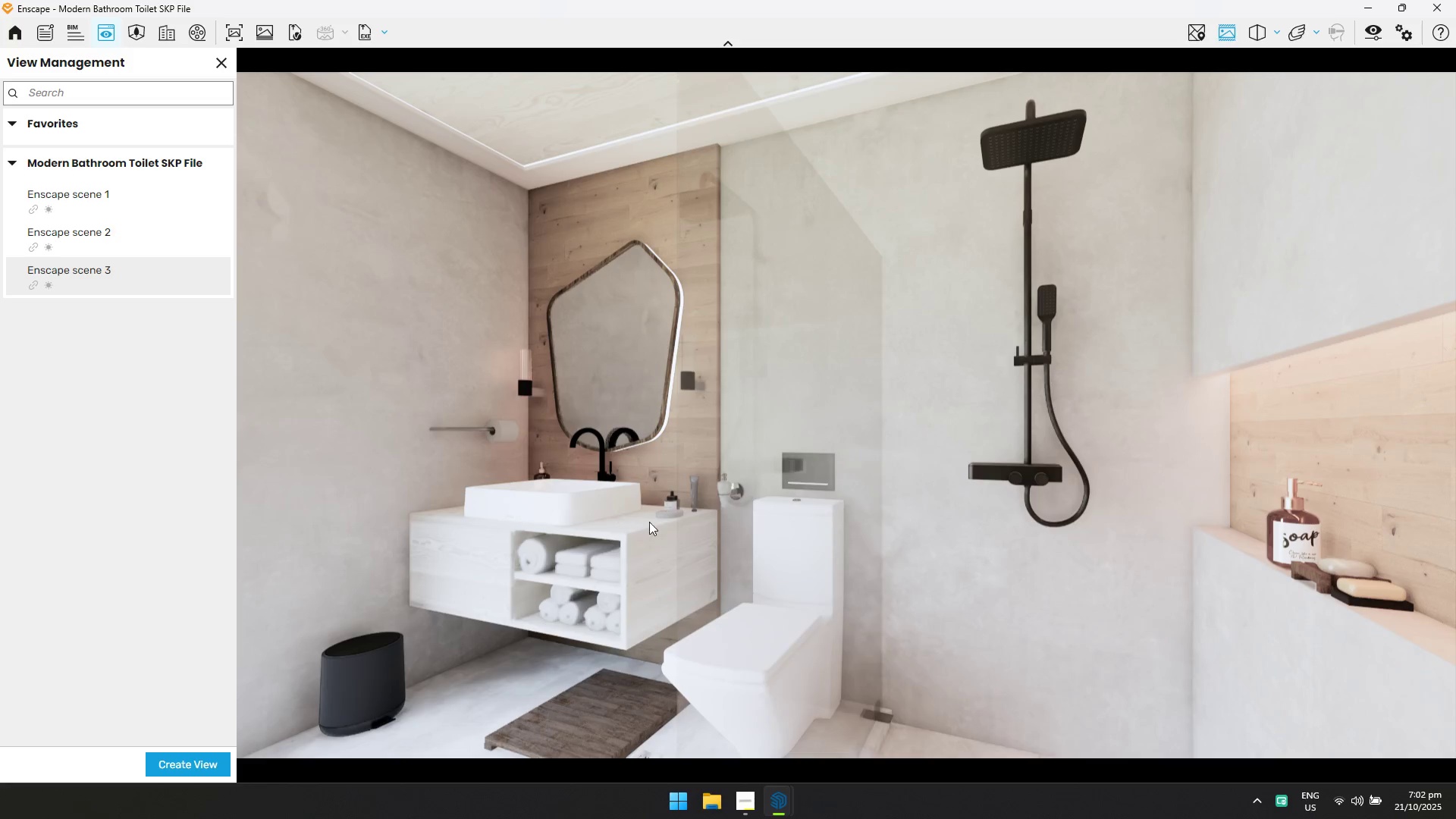 
hold_key(key=A, duration=0.55)
 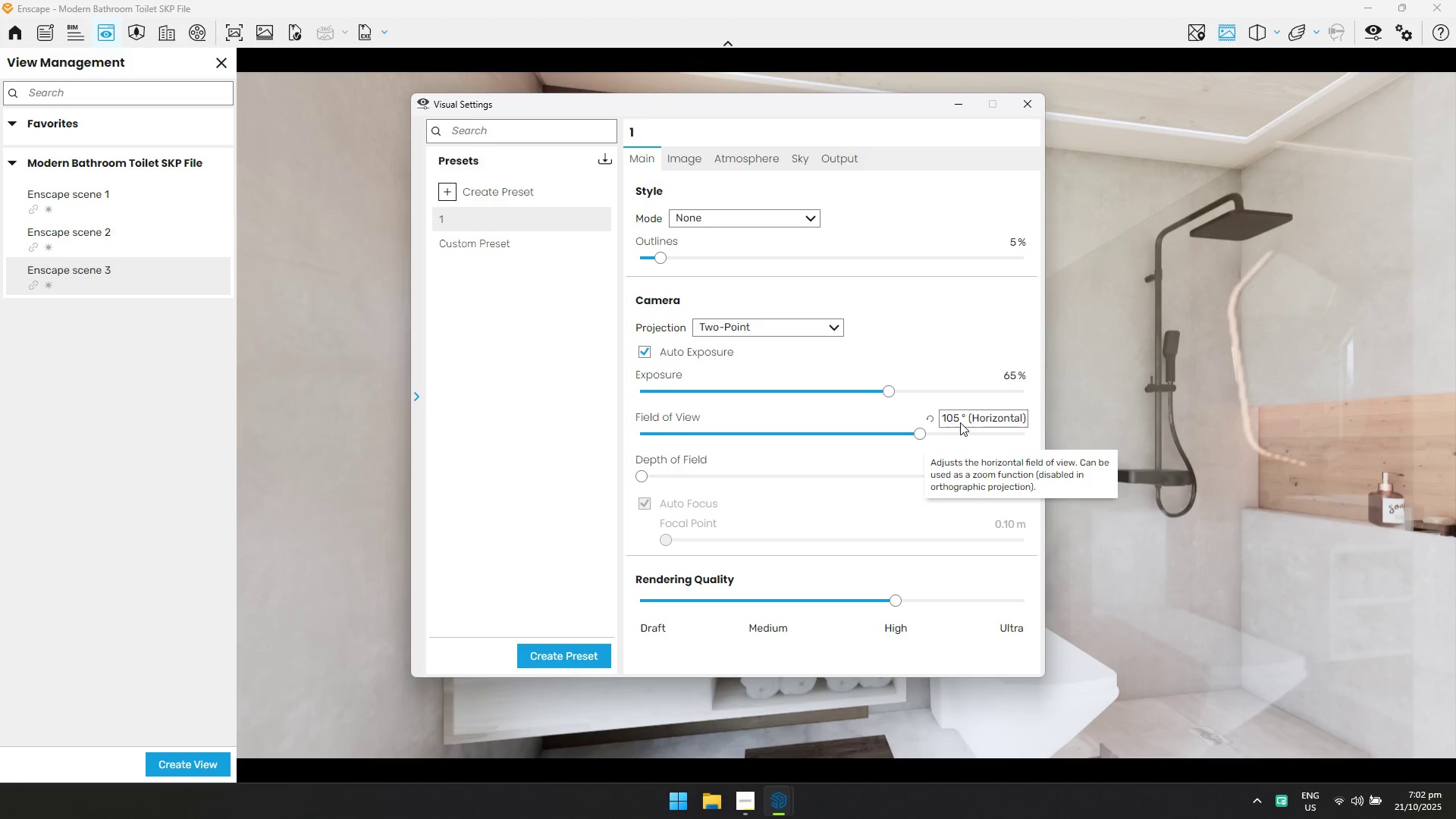 
left_click([958, 416])
 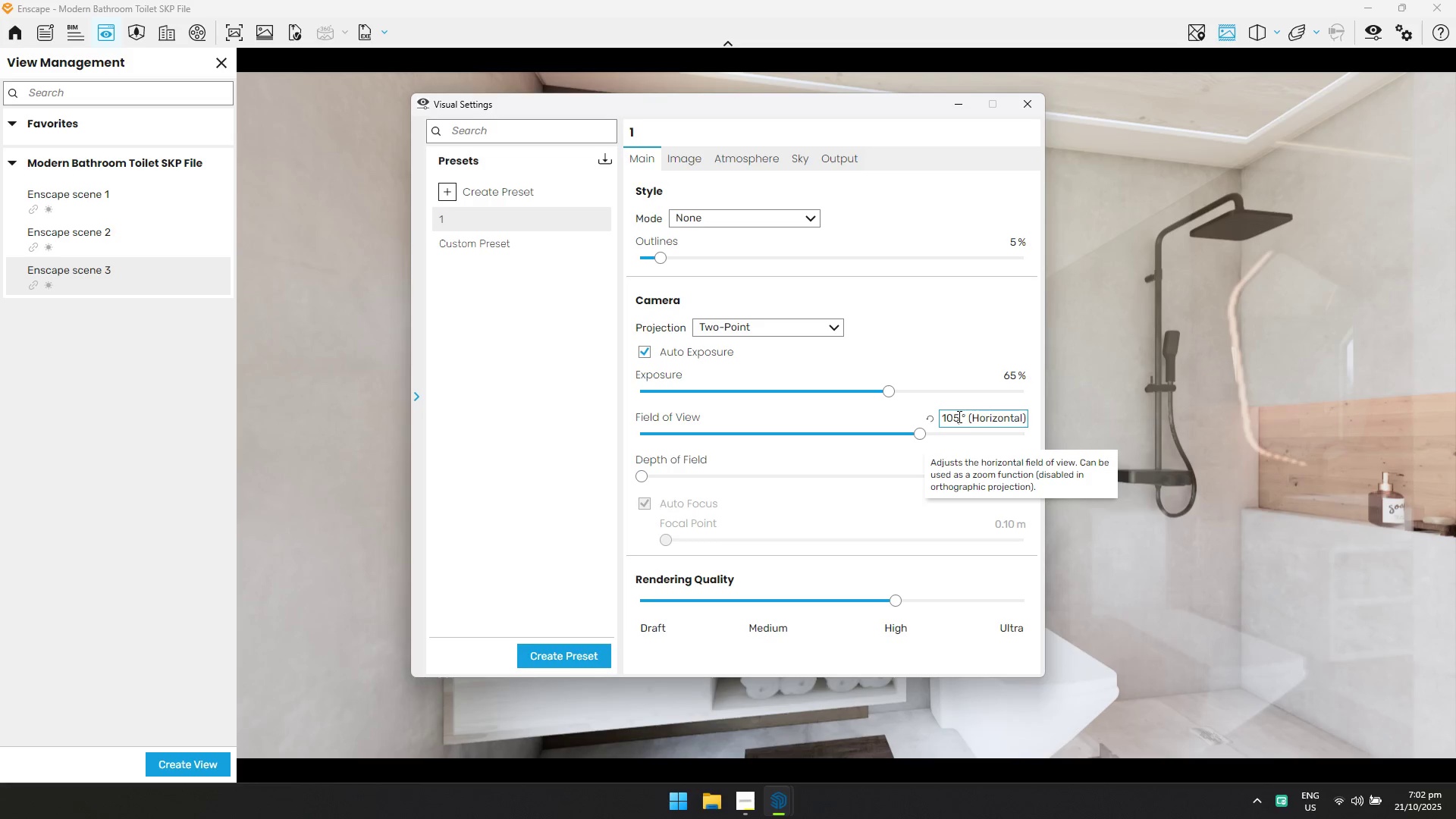 
key(Control+ControlLeft)
 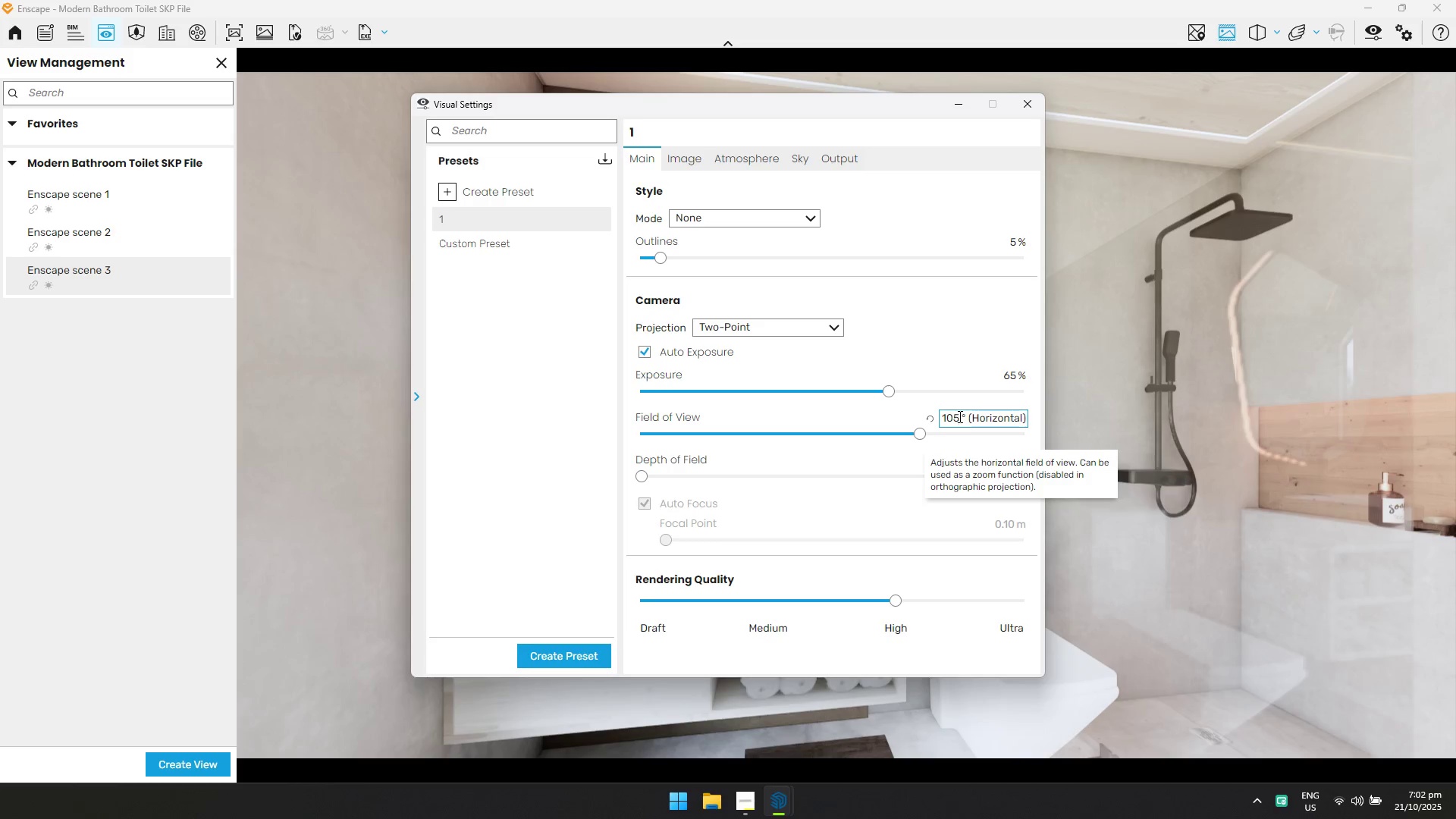 
key(Control+A)
 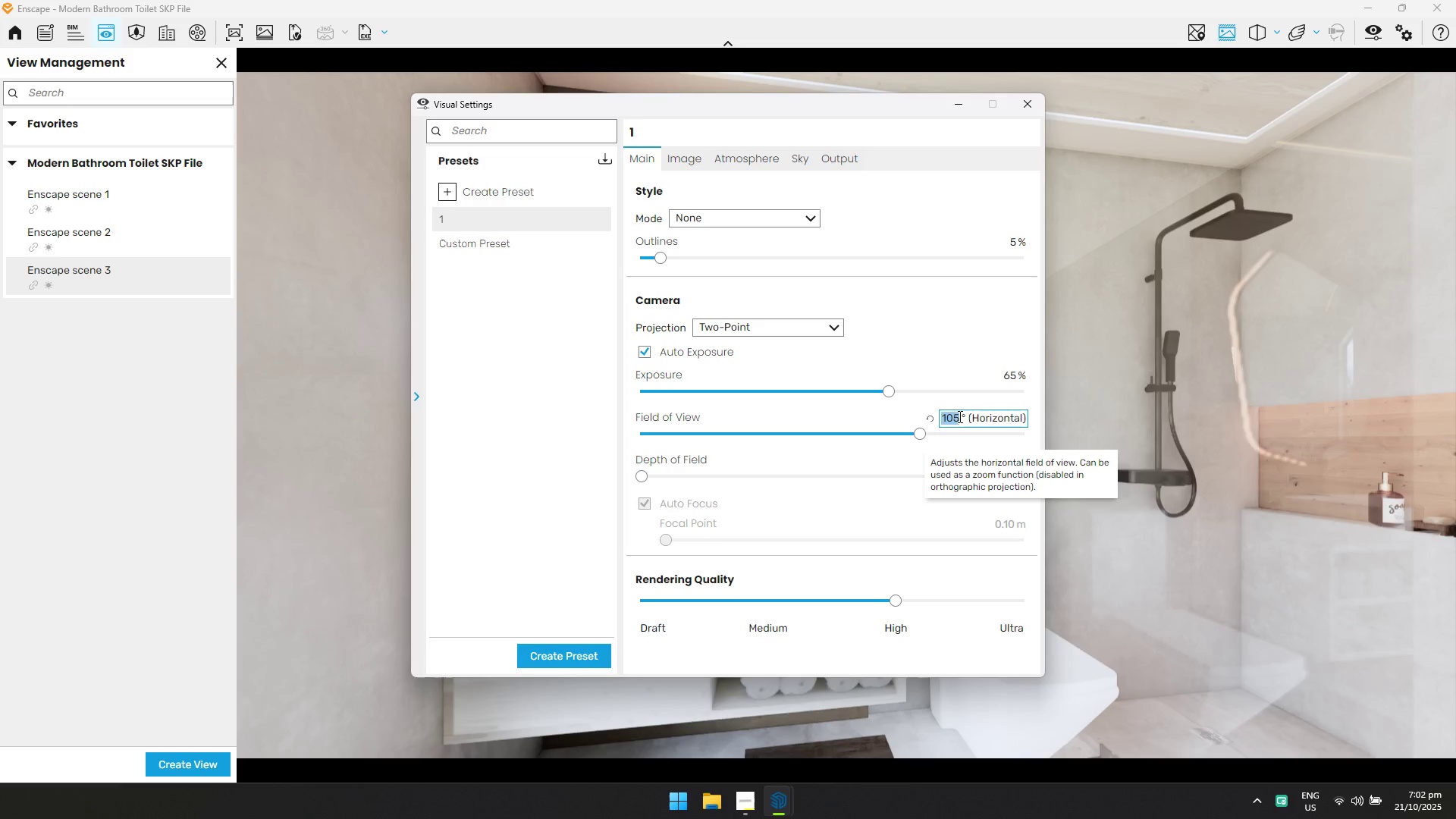 
type(90)
 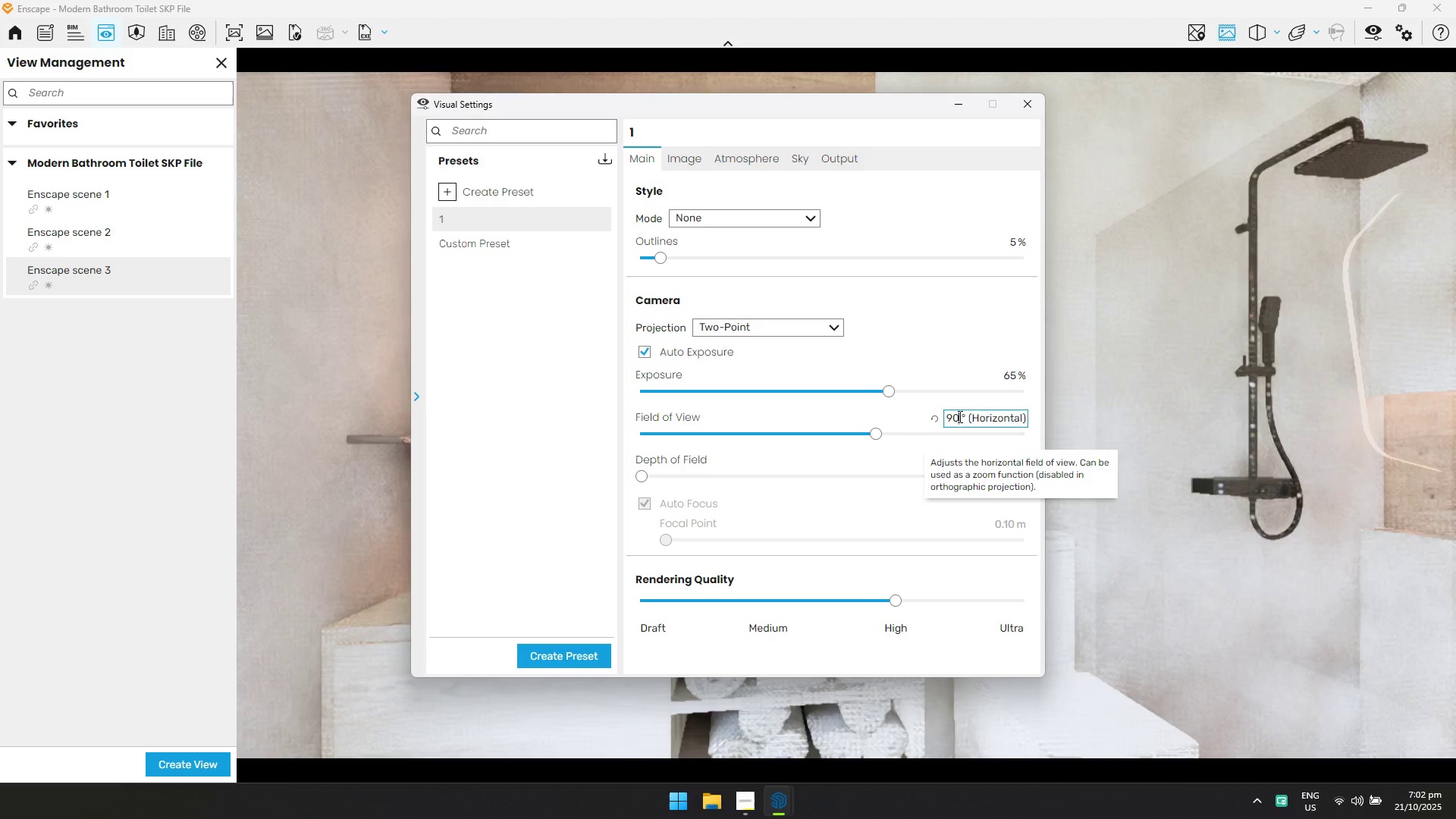 
key(Enter)